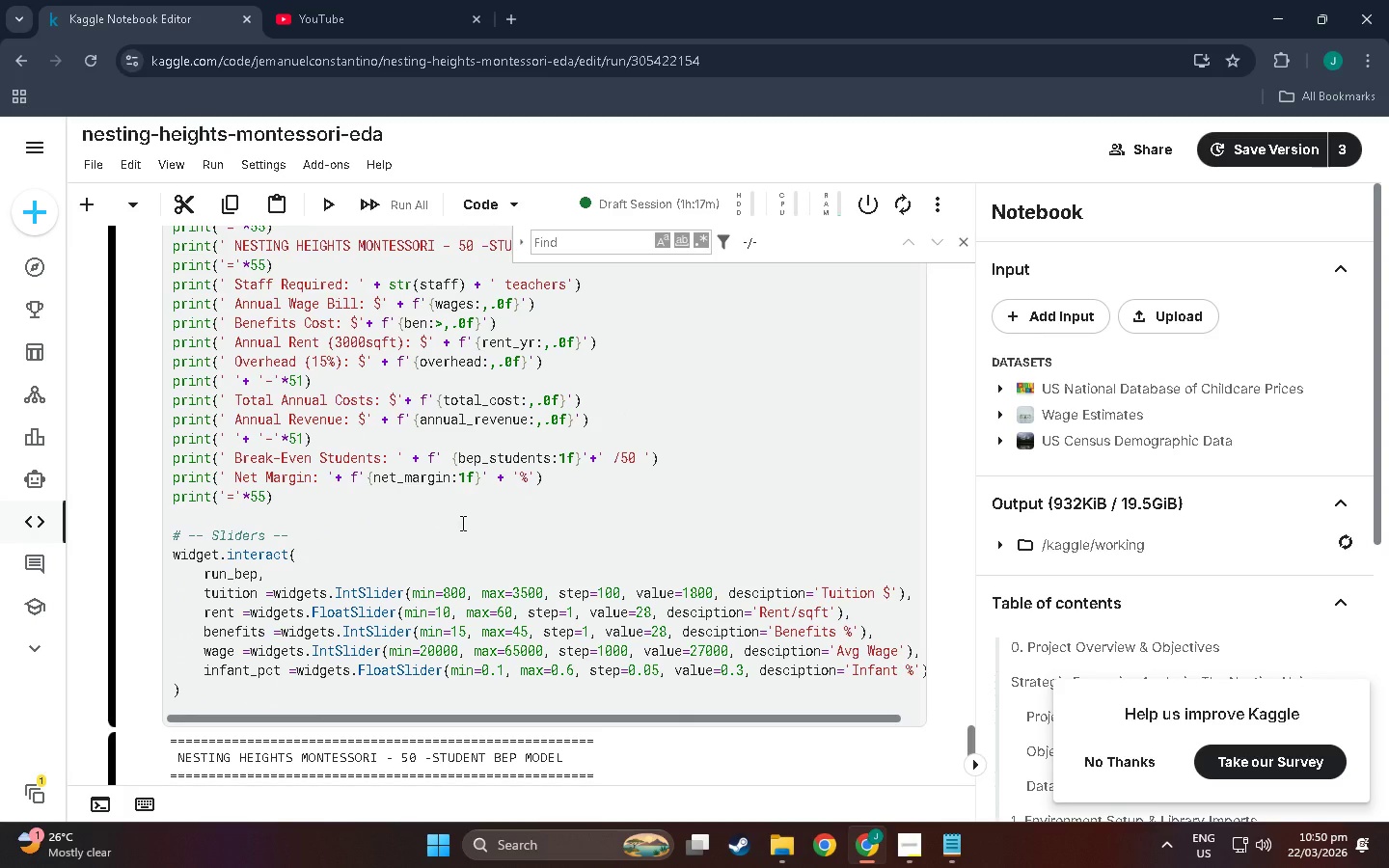 
key(Shift+Enter)
 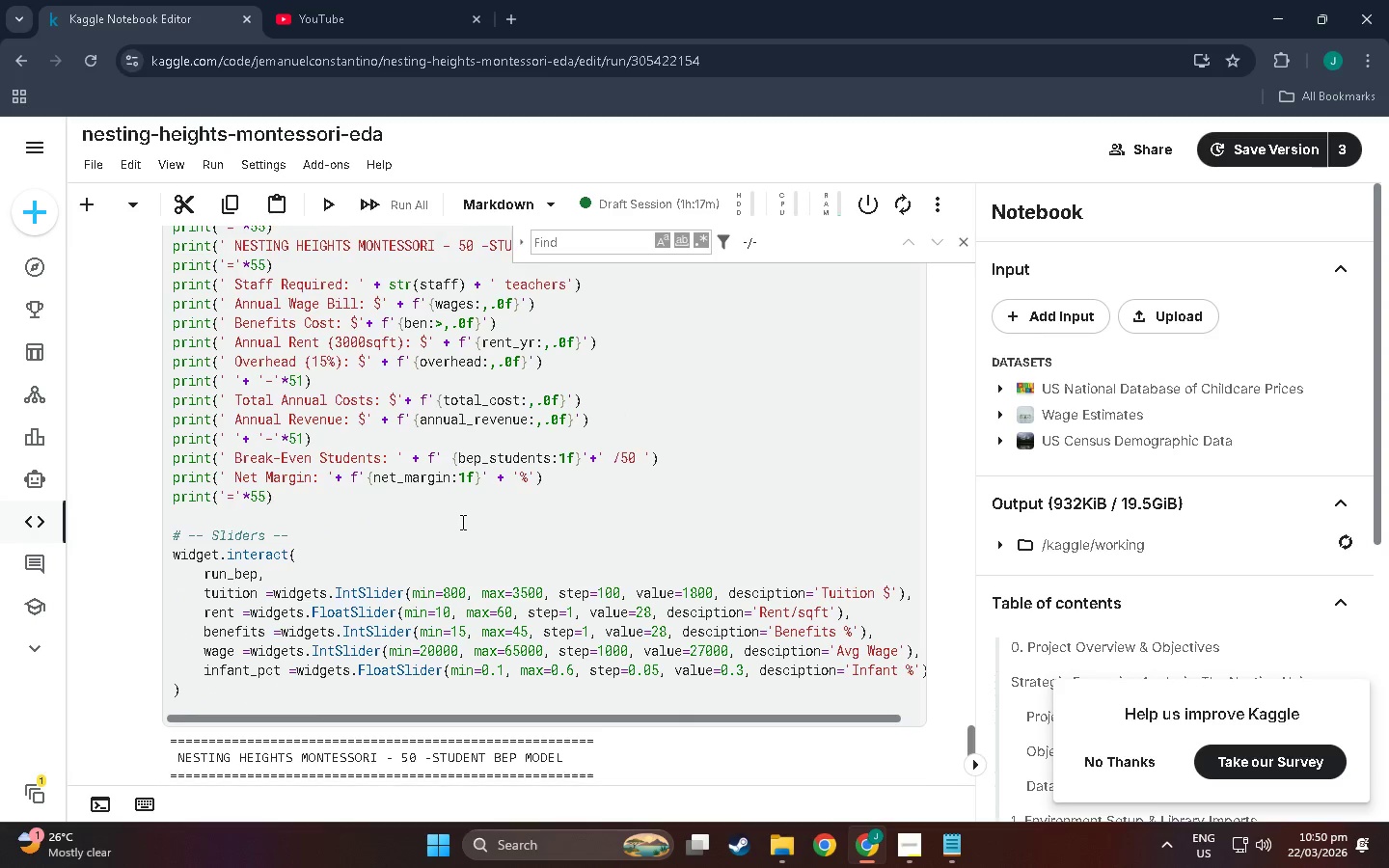 
scroll: coordinate [461, 522], scroll_direction: down, amount: 10.0
 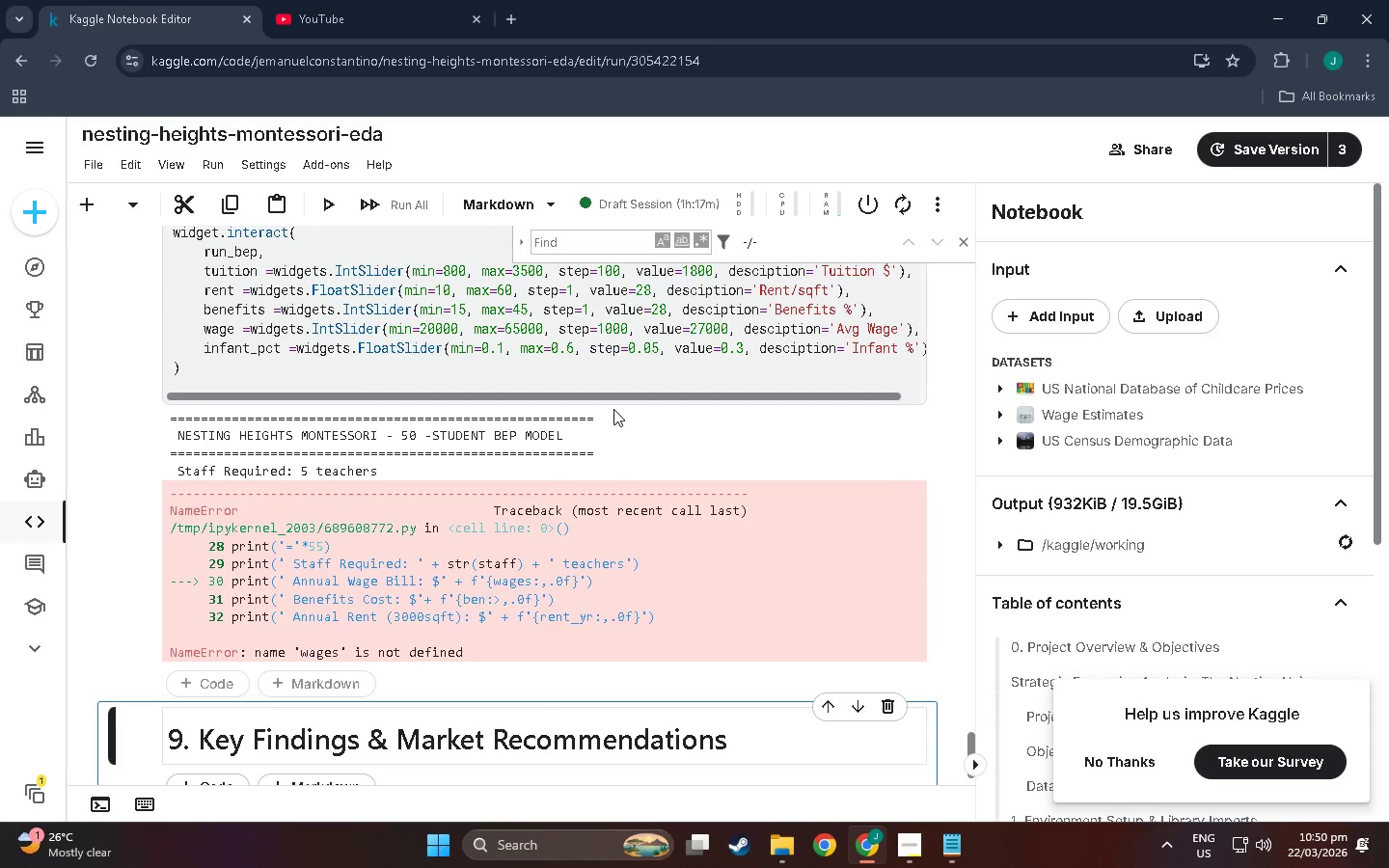 
wait(6.4)
 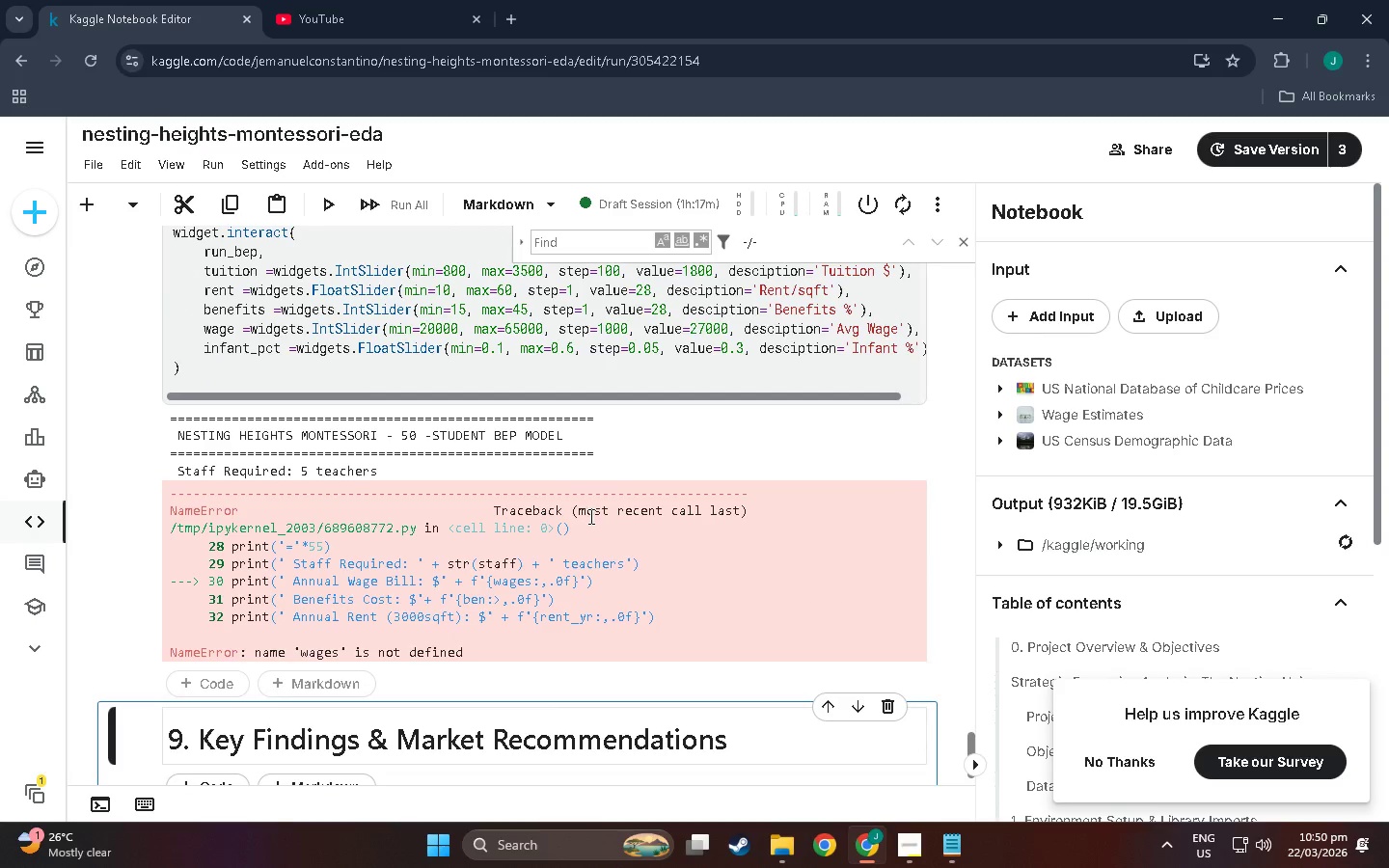 
scroll: coordinate [437, 455], scroll_direction: up, amount: 6.0
 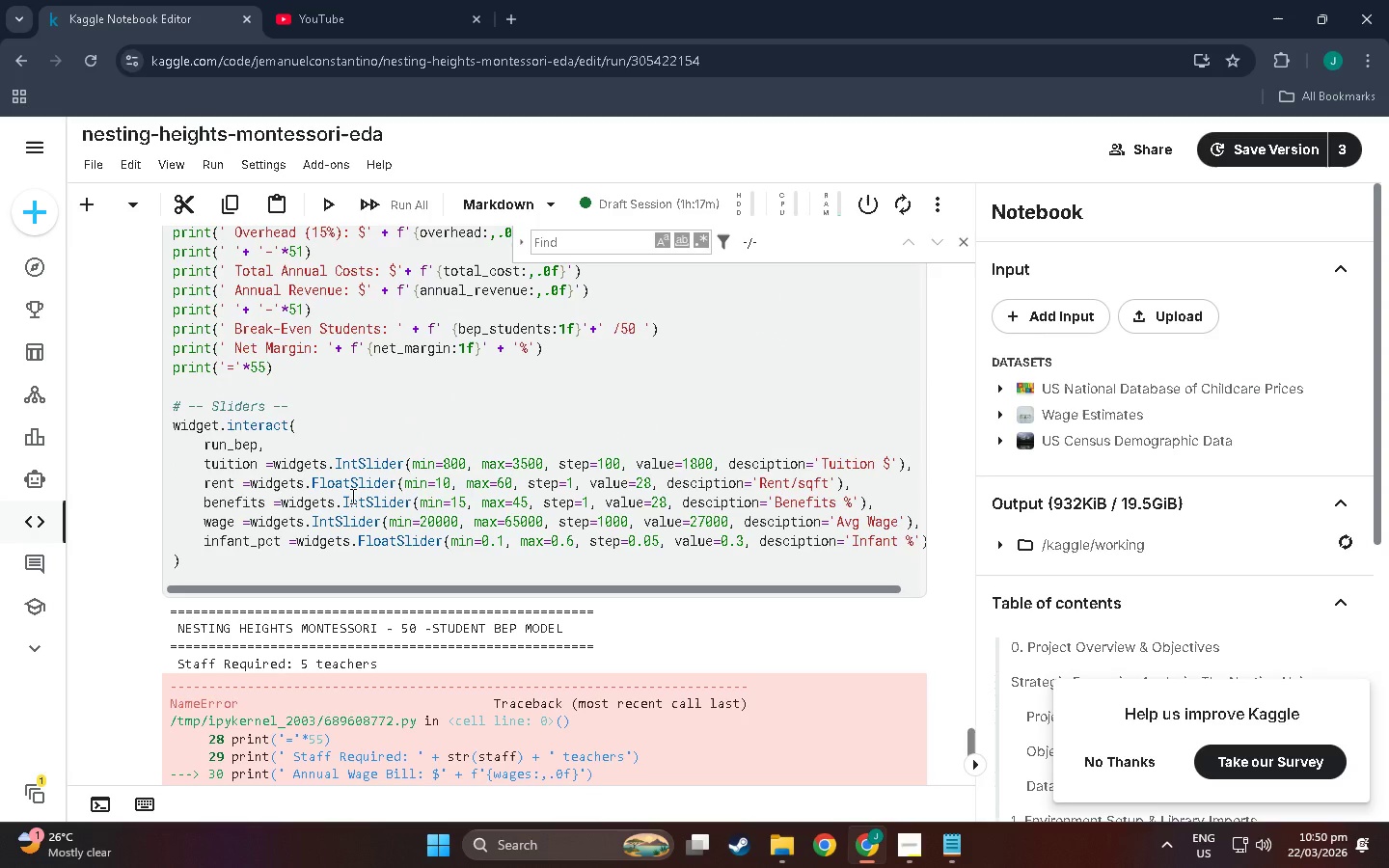 
wait(11.5)
 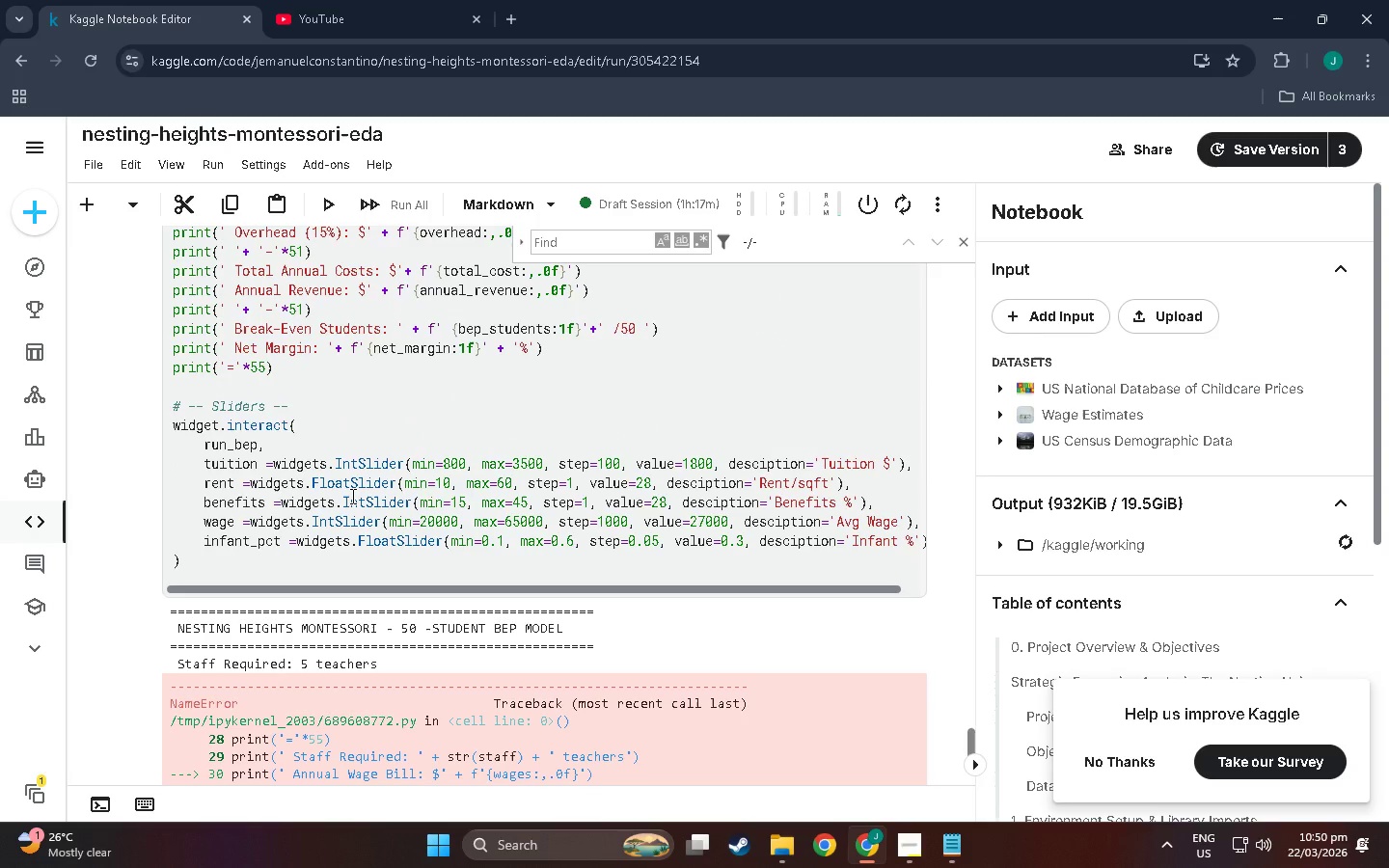 
scroll: coordinate [343, 630], scroll_direction: up, amount: 27.0
 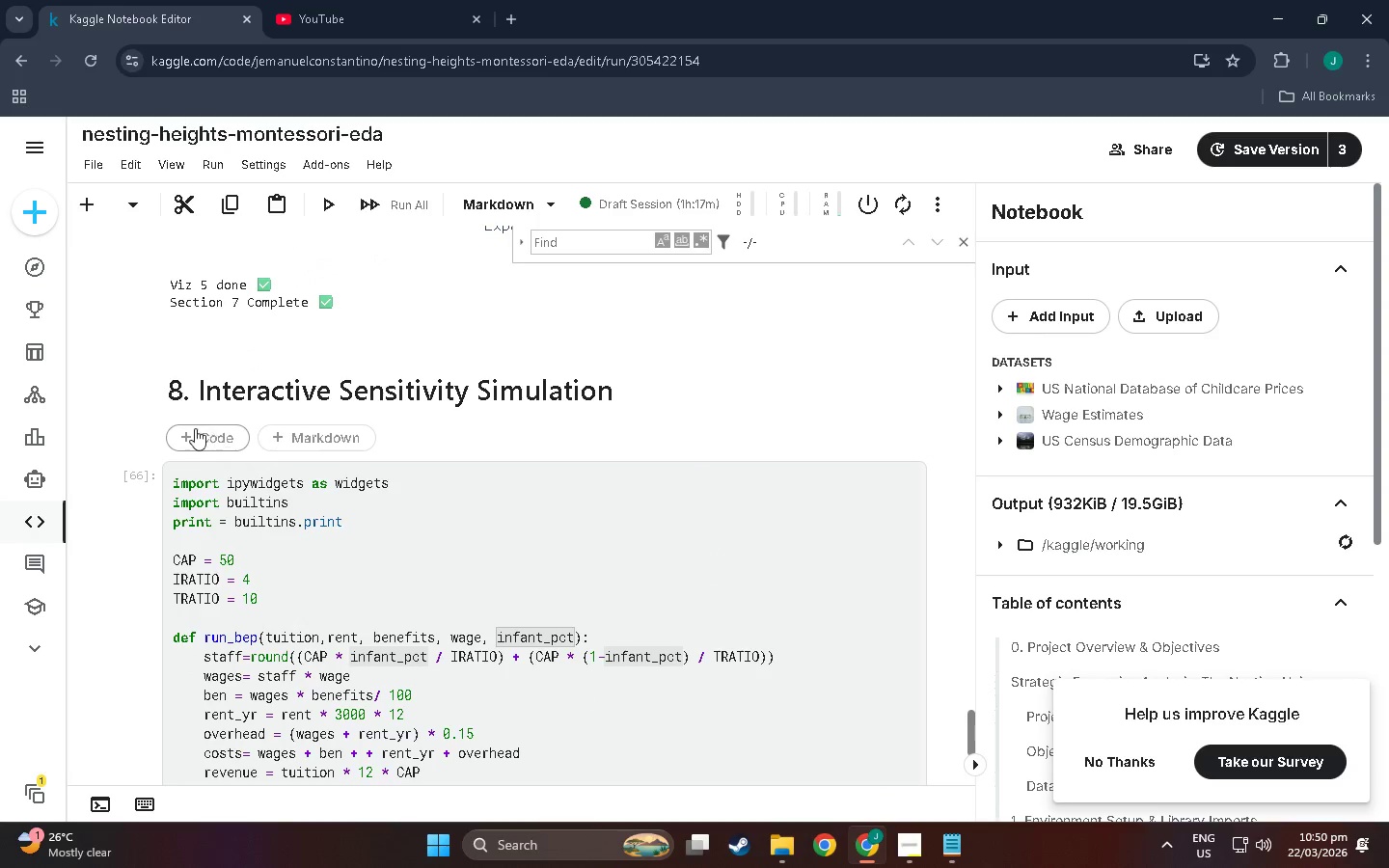 
scroll: coordinate [651, 557], scroll_direction: down, amount: 4.0
 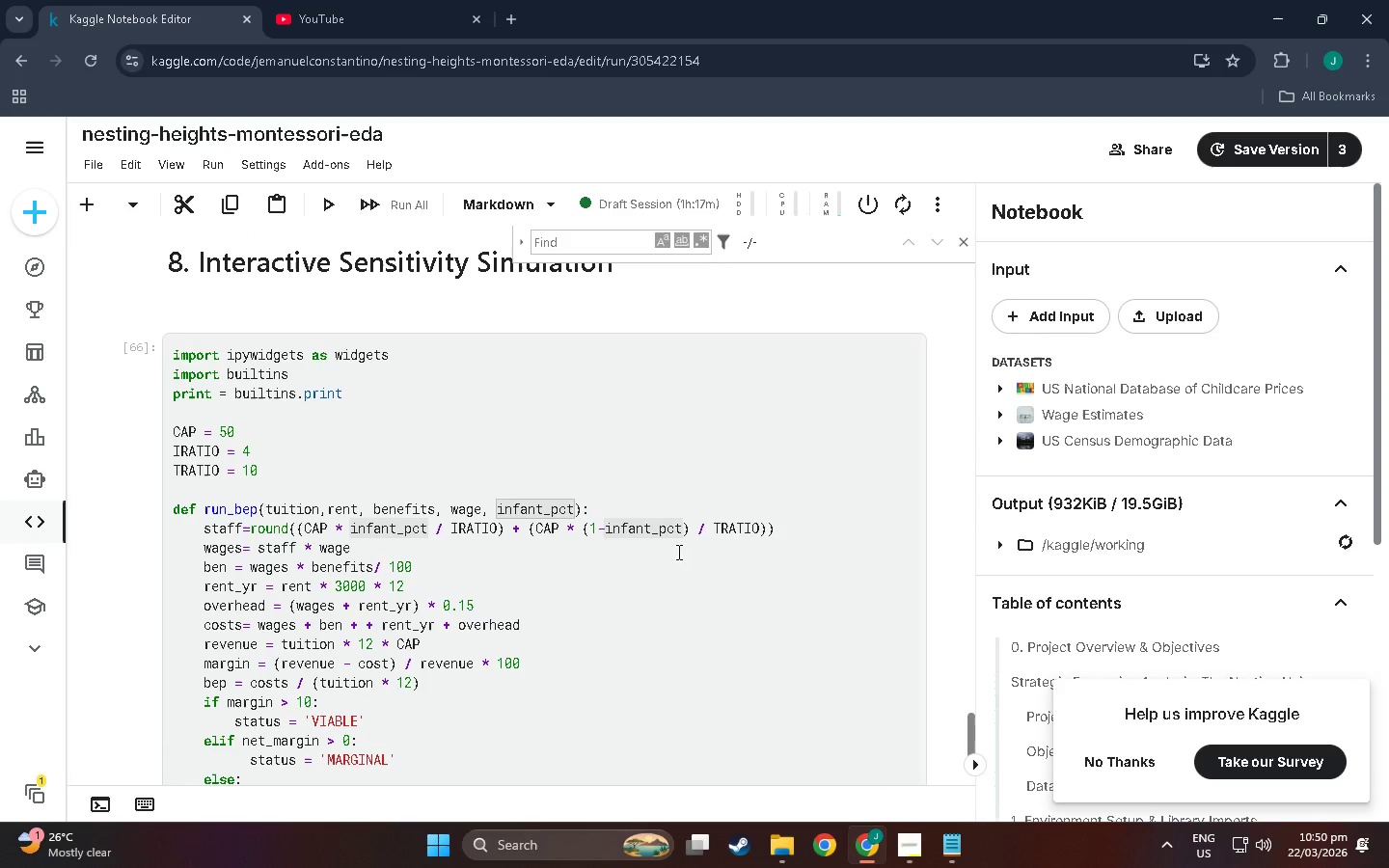 
key(Shift+Enter)
 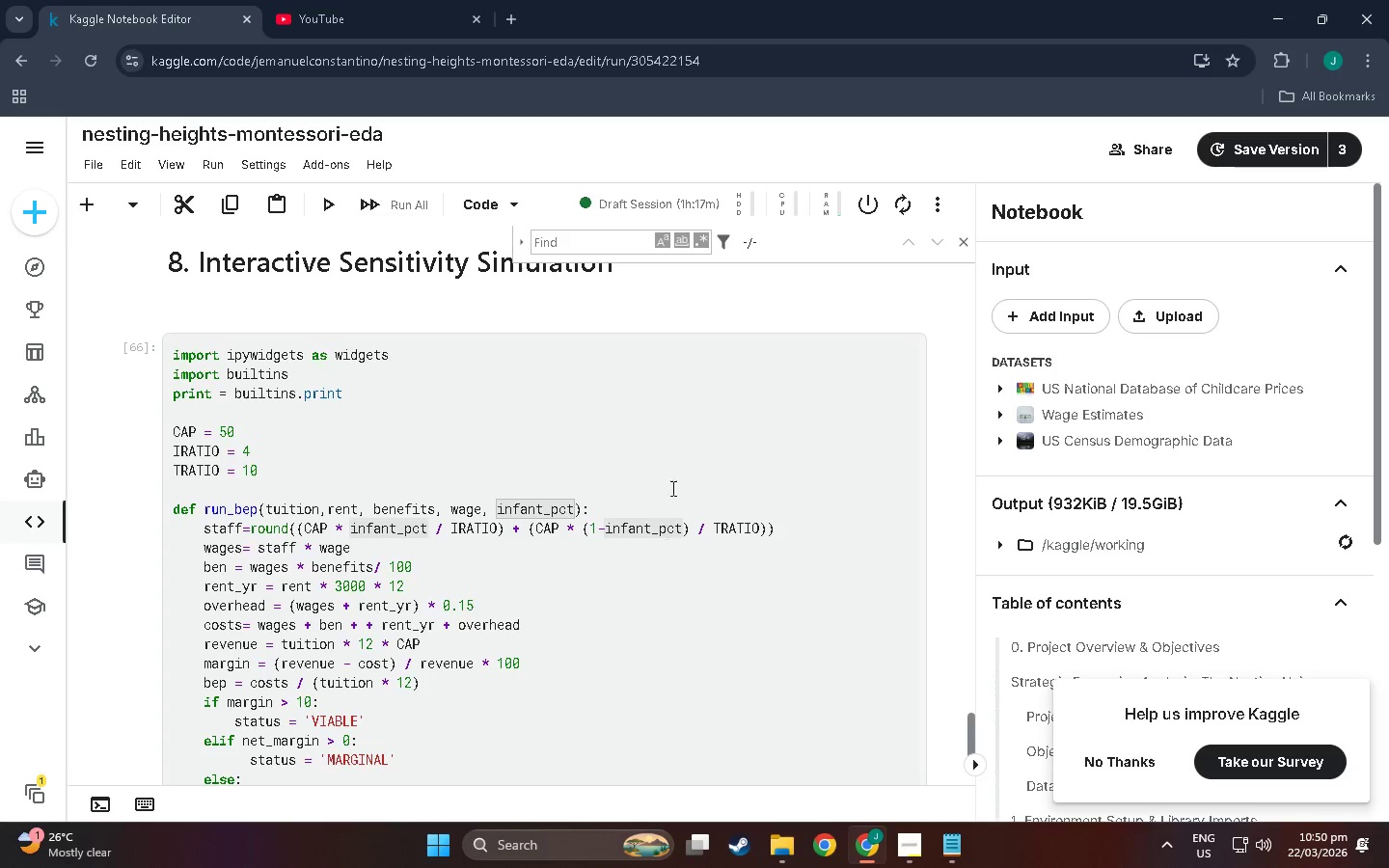 
scroll: coordinate [395, 400], scroll_direction: down, amount: 15.0
 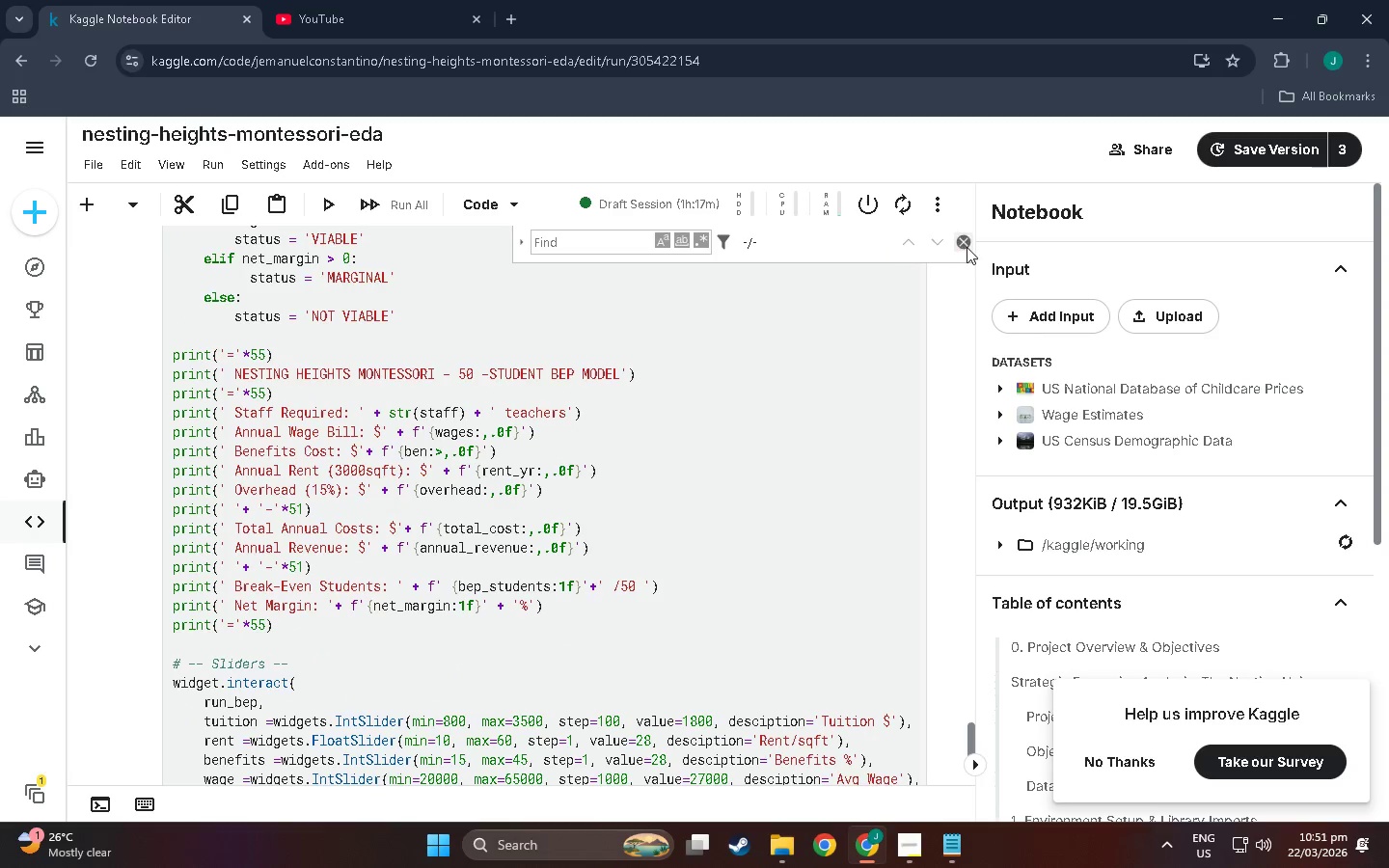 
left_click([967, 247])
 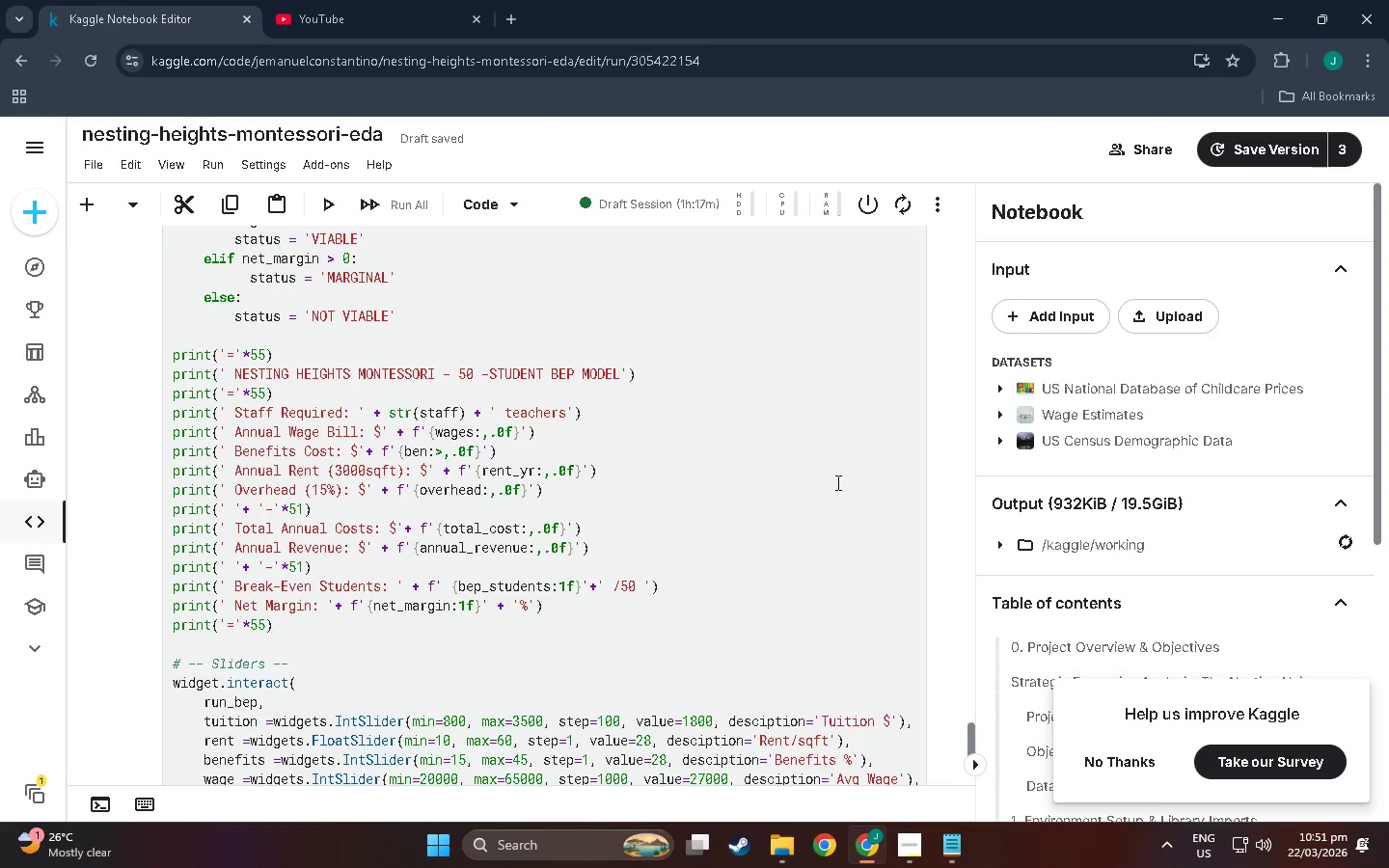 
scroll: coordinate [611, 540], scroll_direction: down, amount: 23.0
 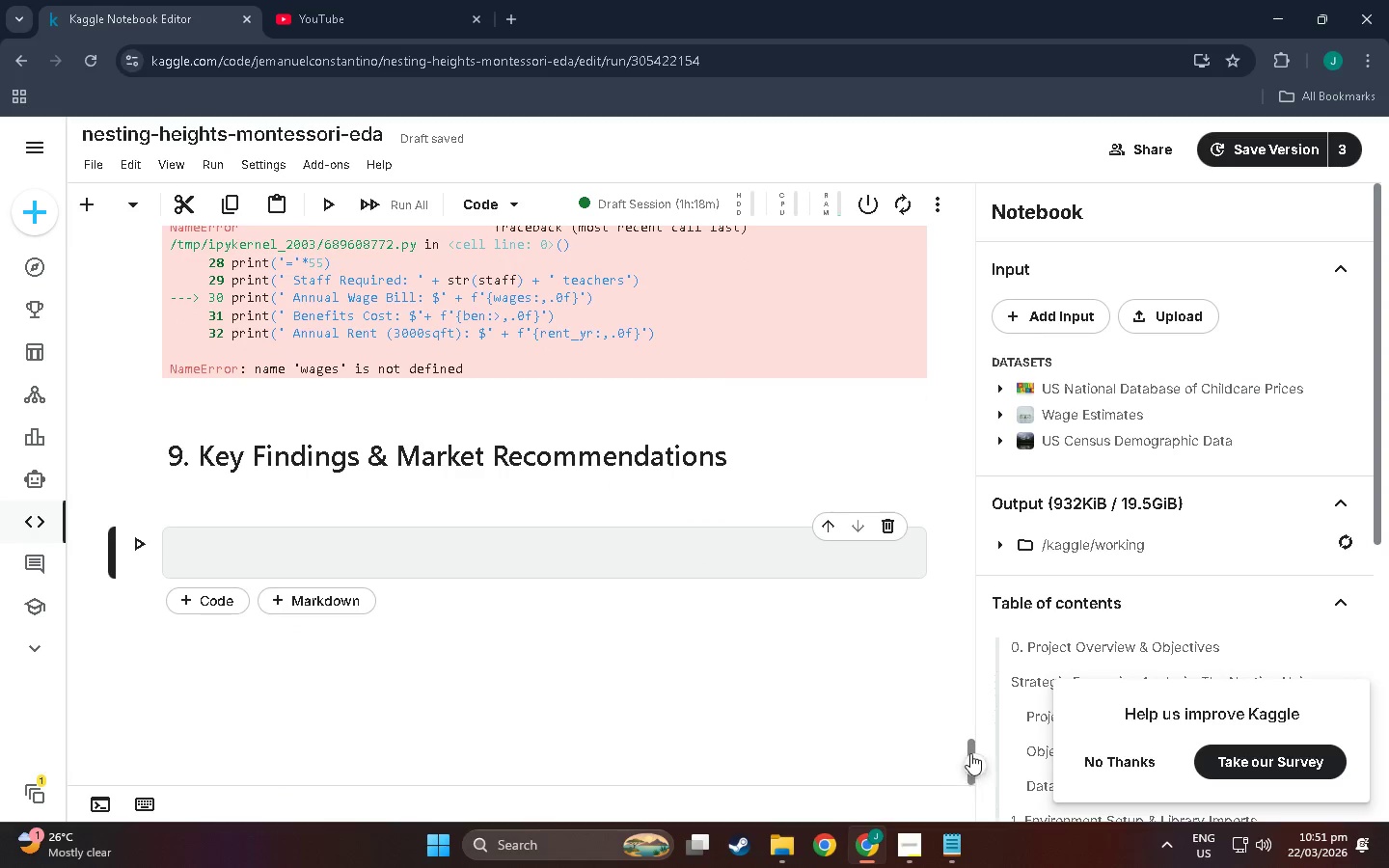 
left_click_drag(start_coordinate=[969, 747], to_coordinate=[954, 487])
 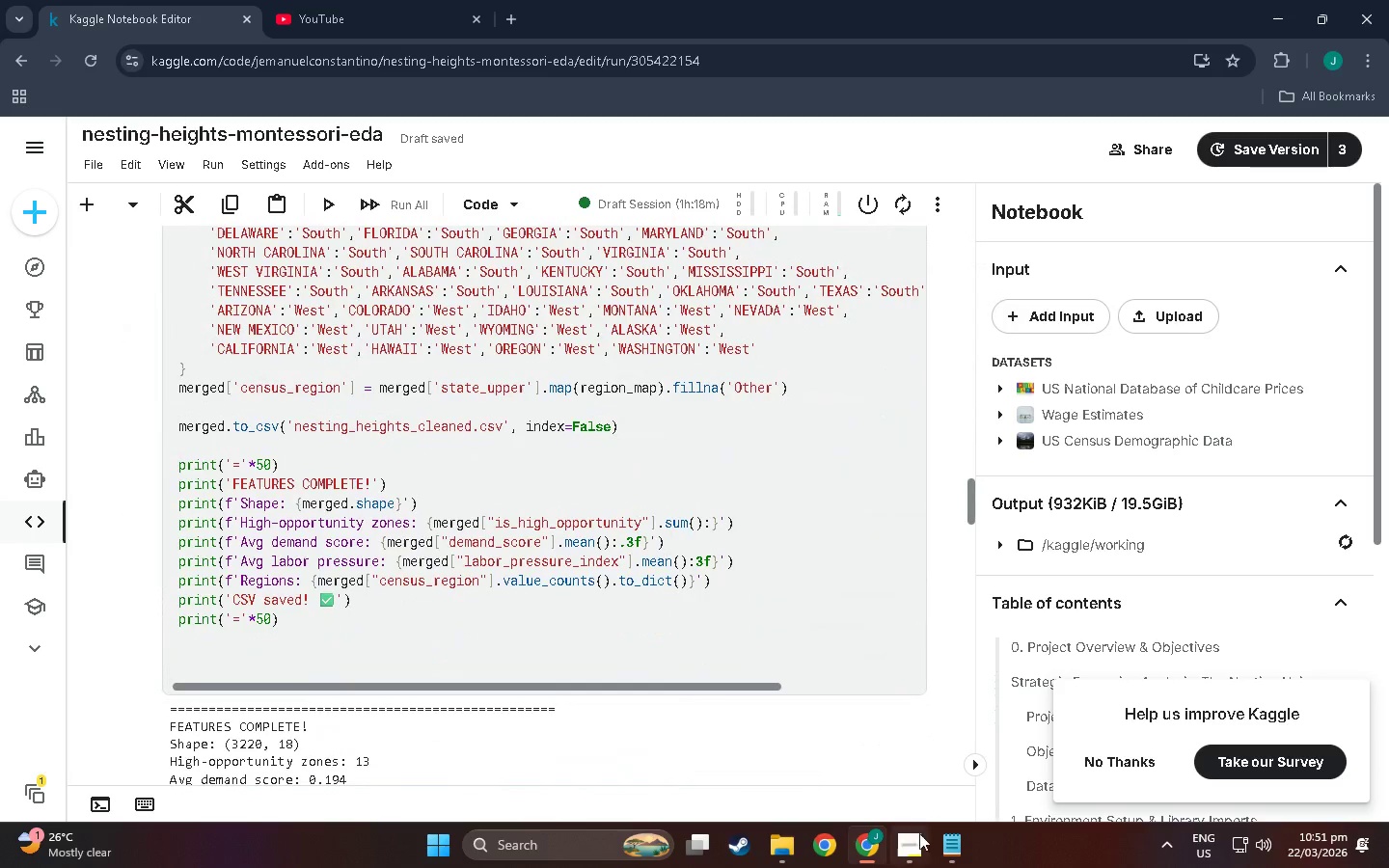 
left_click([916, 845])